 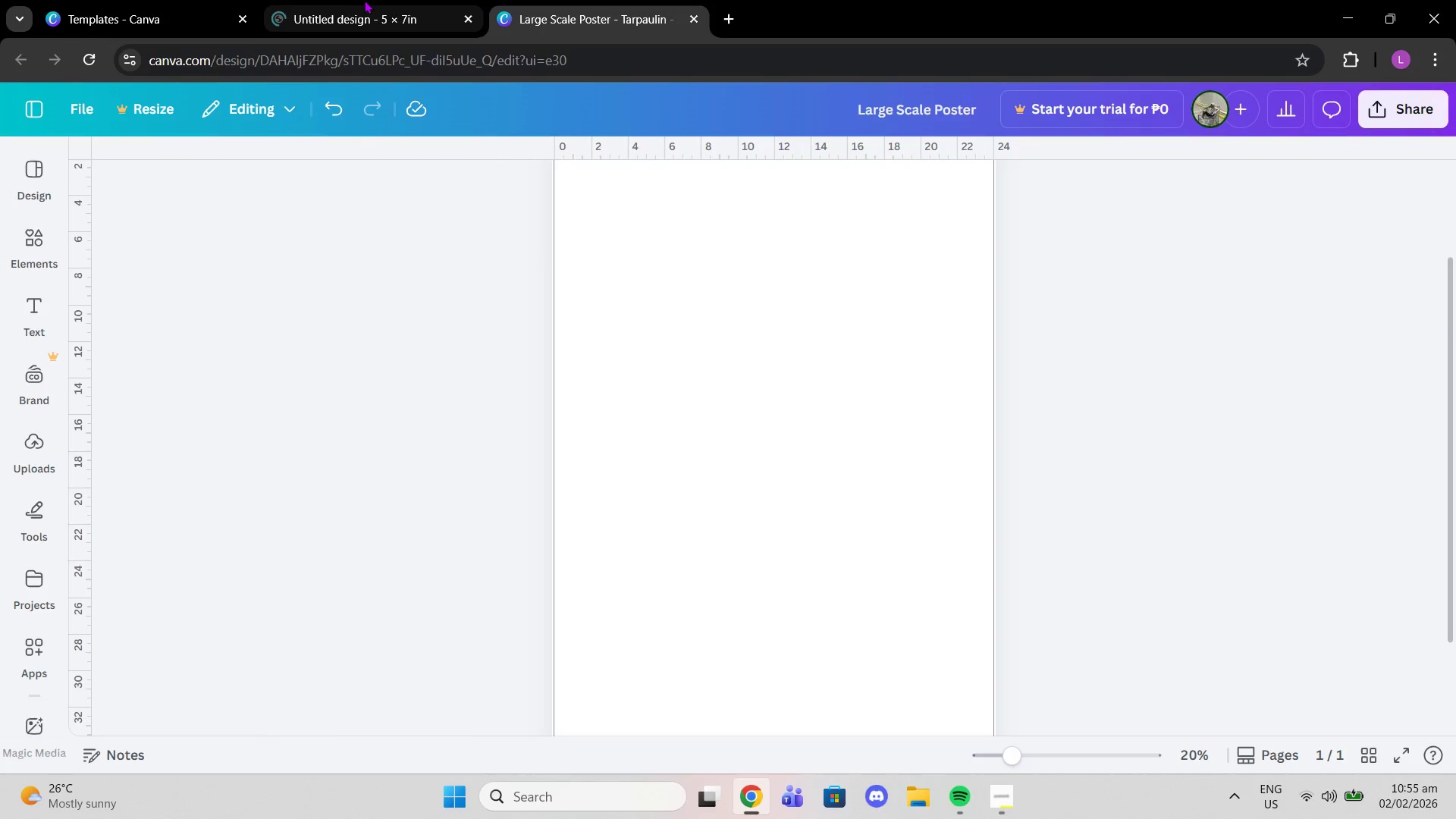 
left_click([362, 0])
 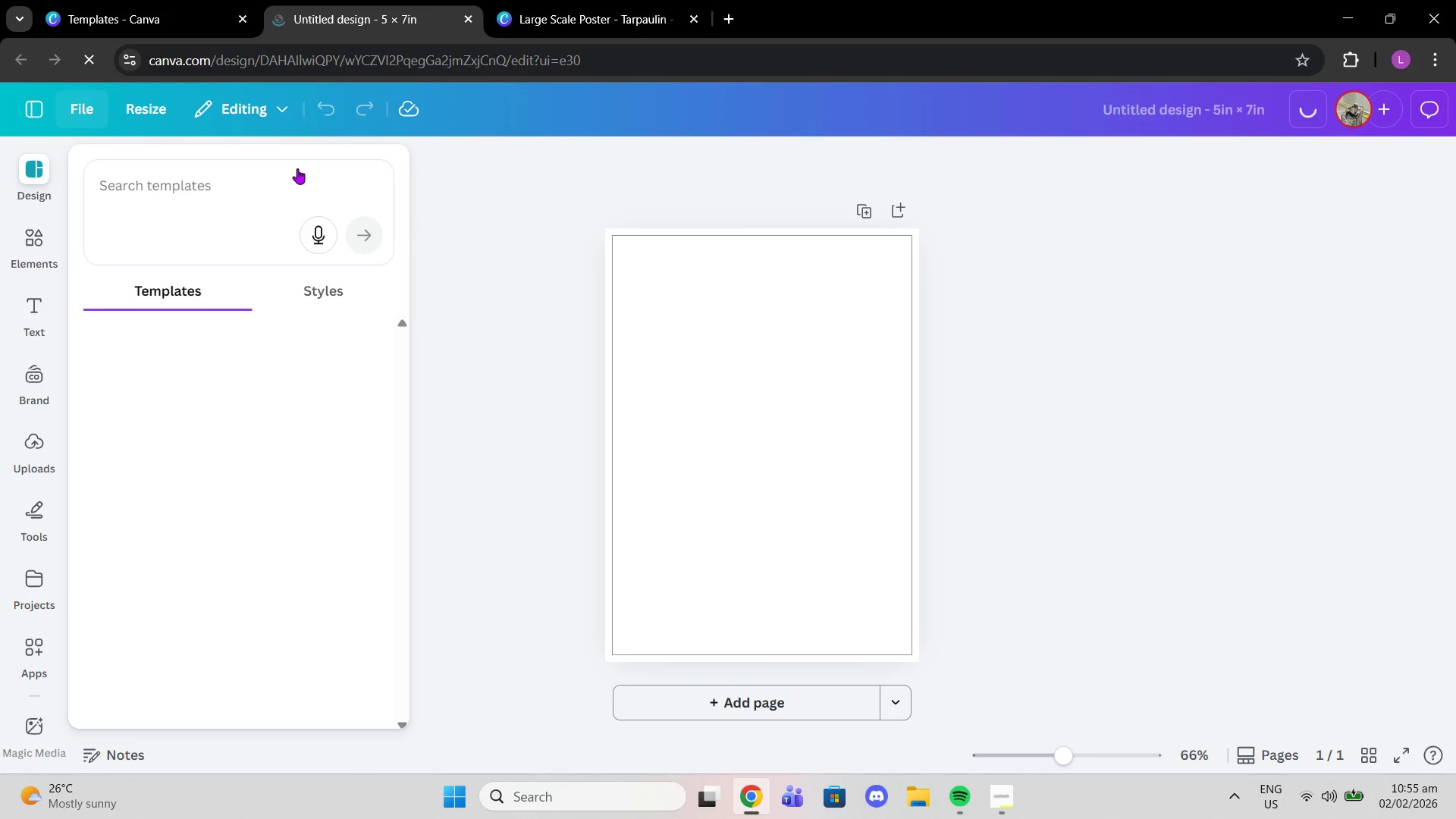 
left_click_drag(start_coordinate=[1062, 764], to_coordinate=[1086, 764])
 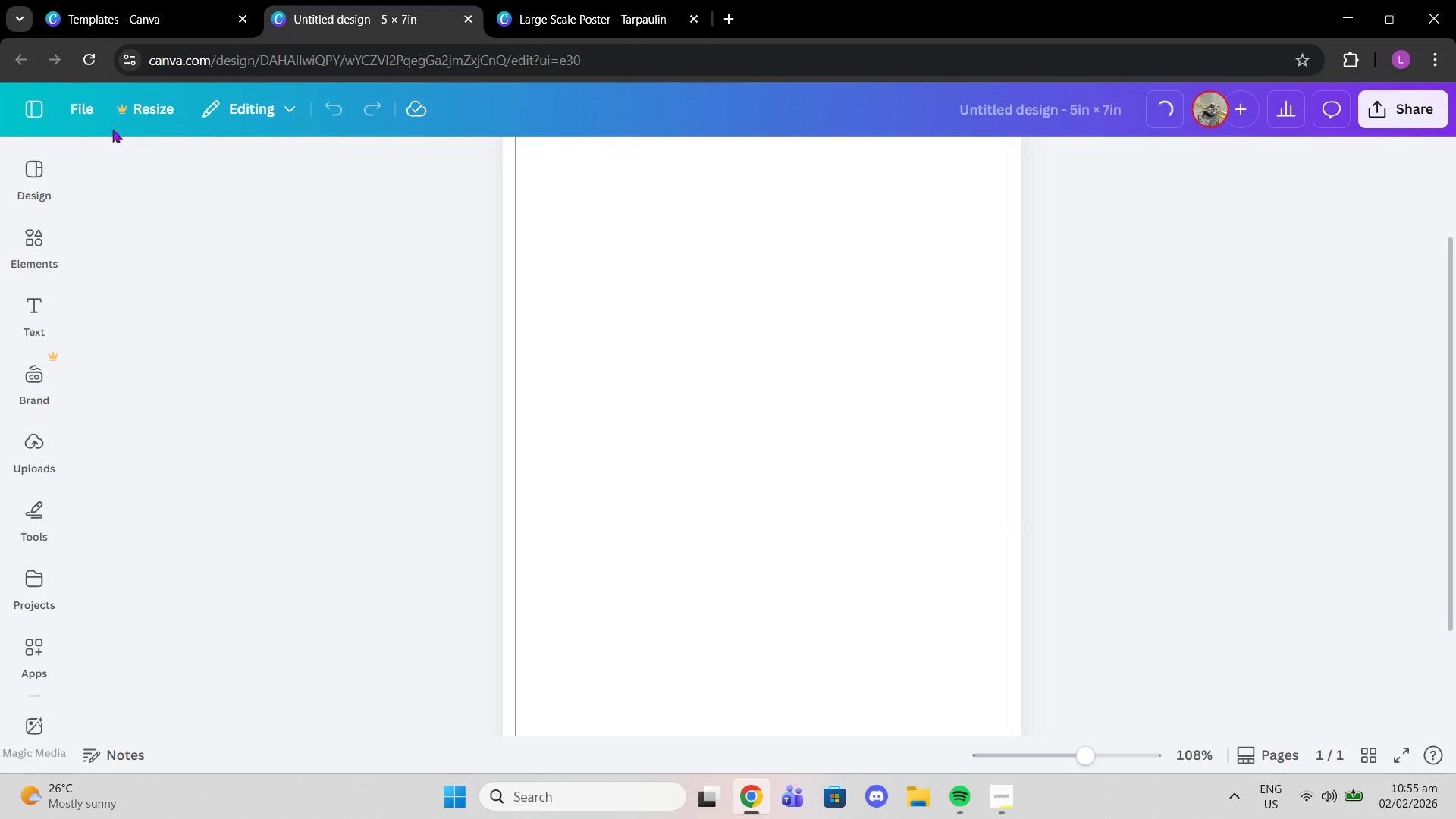 
left_click([86, 112])
 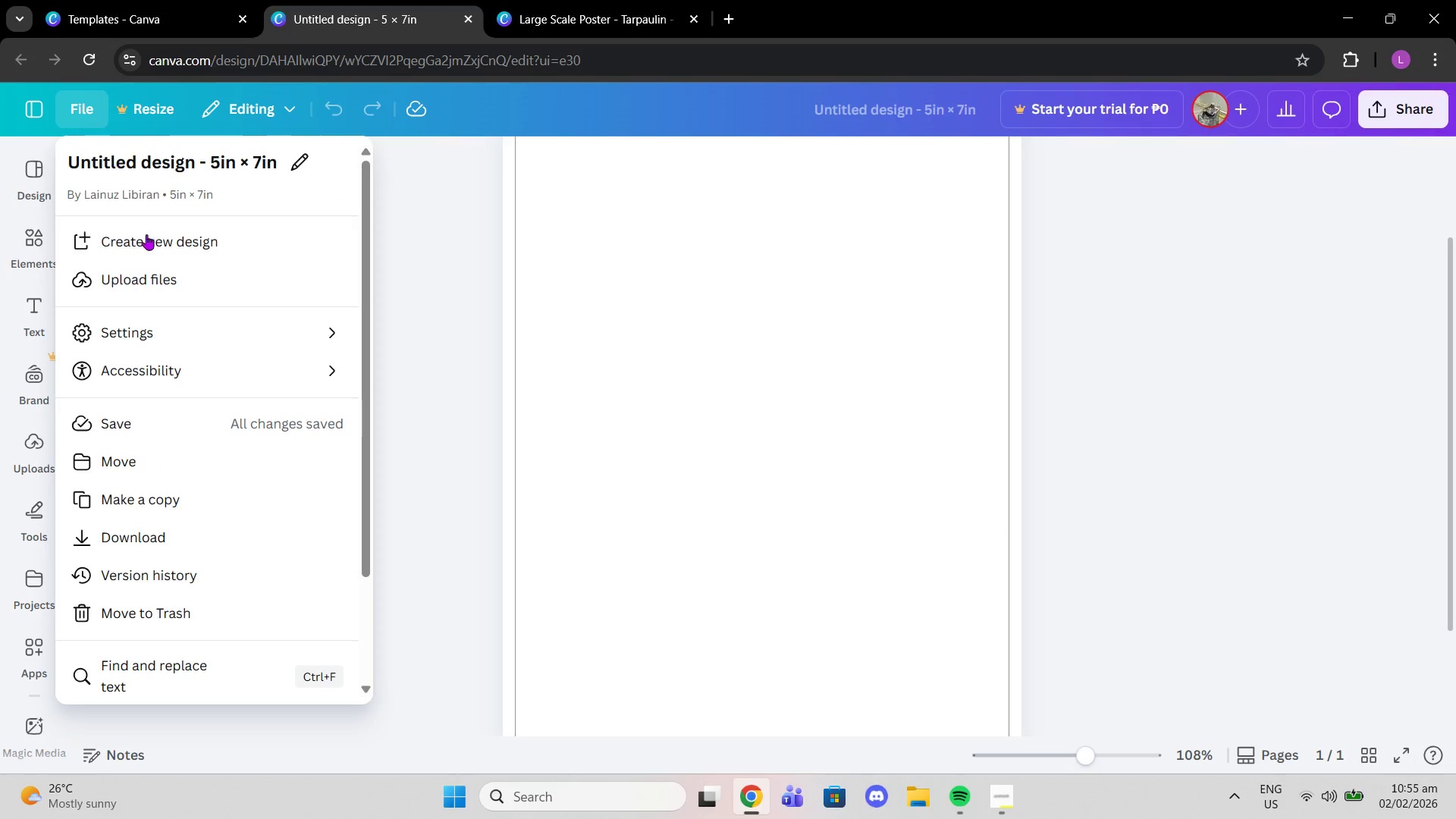 
left_click([199, 330])
 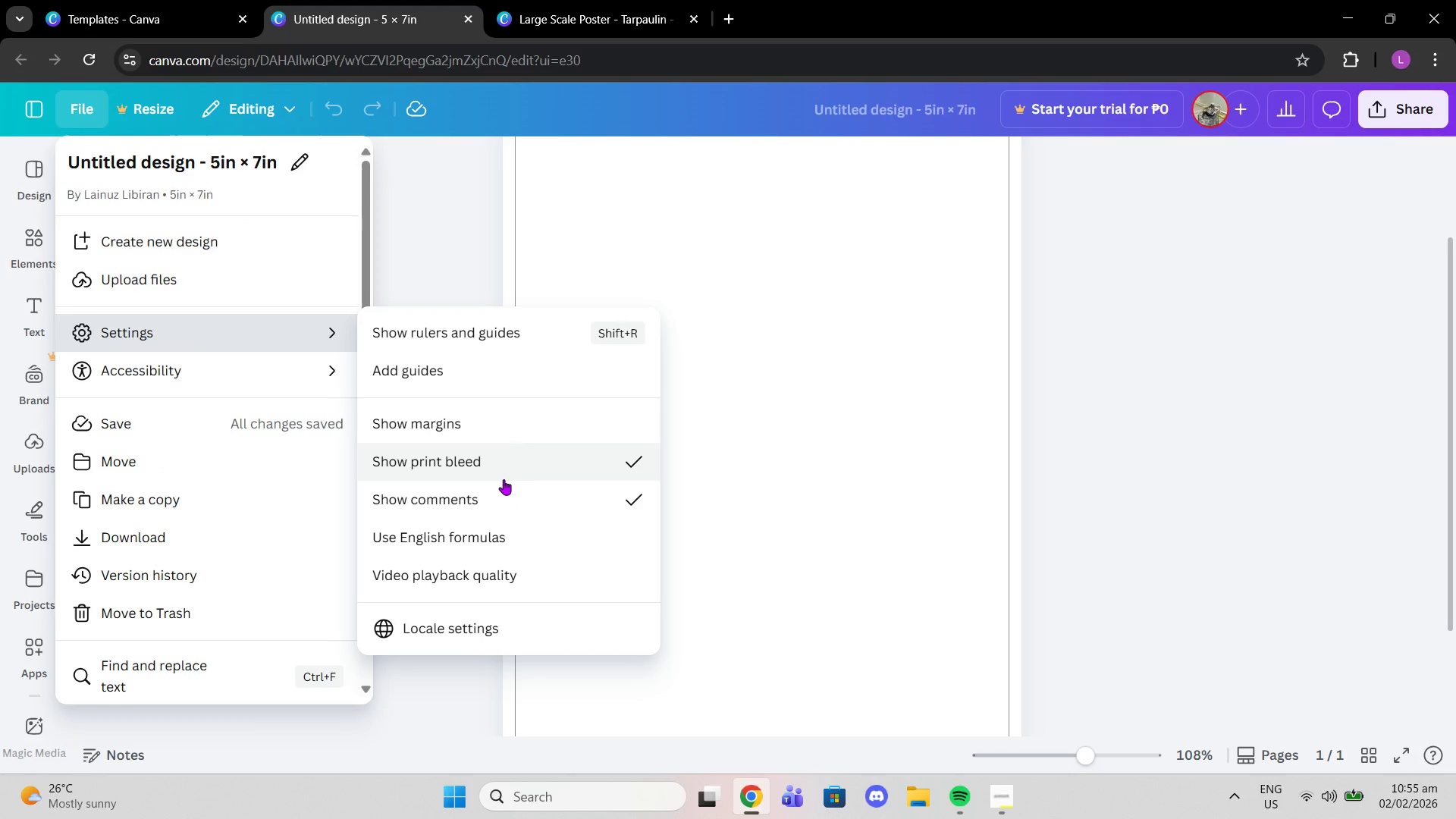 
scroll: coordinate [501, 471], scroll_direction: down, amount: 2.0
 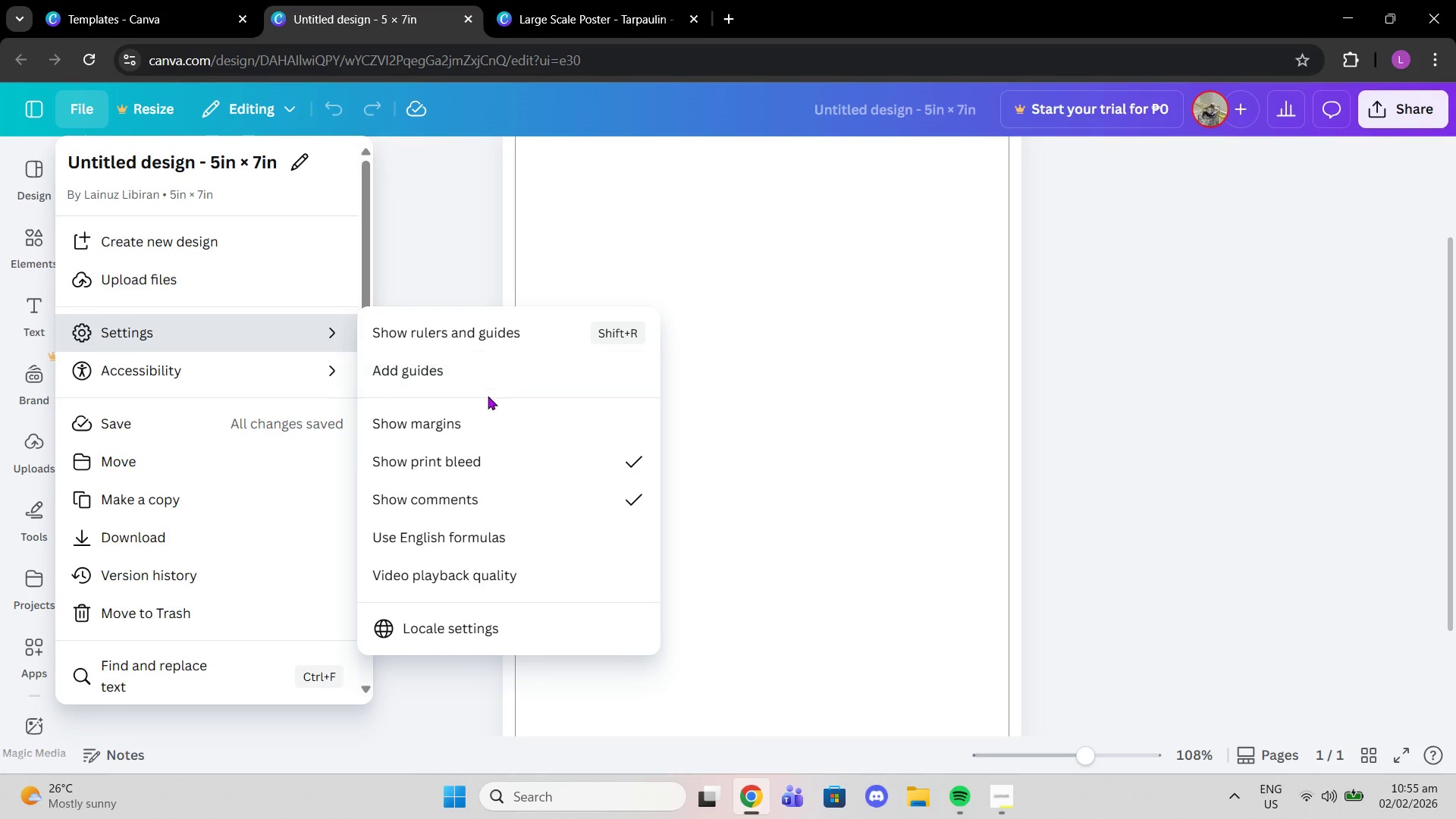 
left_click([150, 0])
 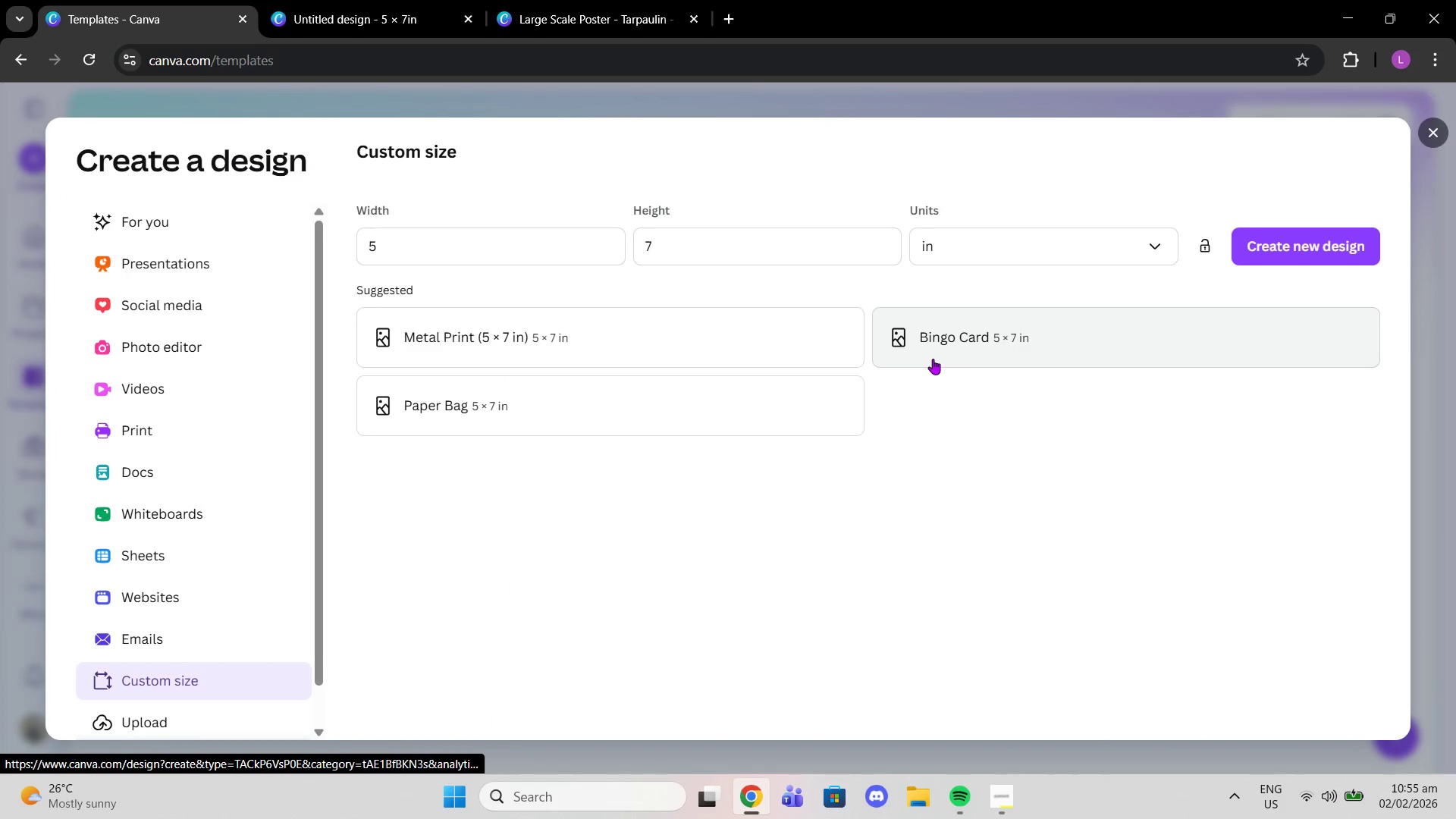 
left_click([933, 359])
 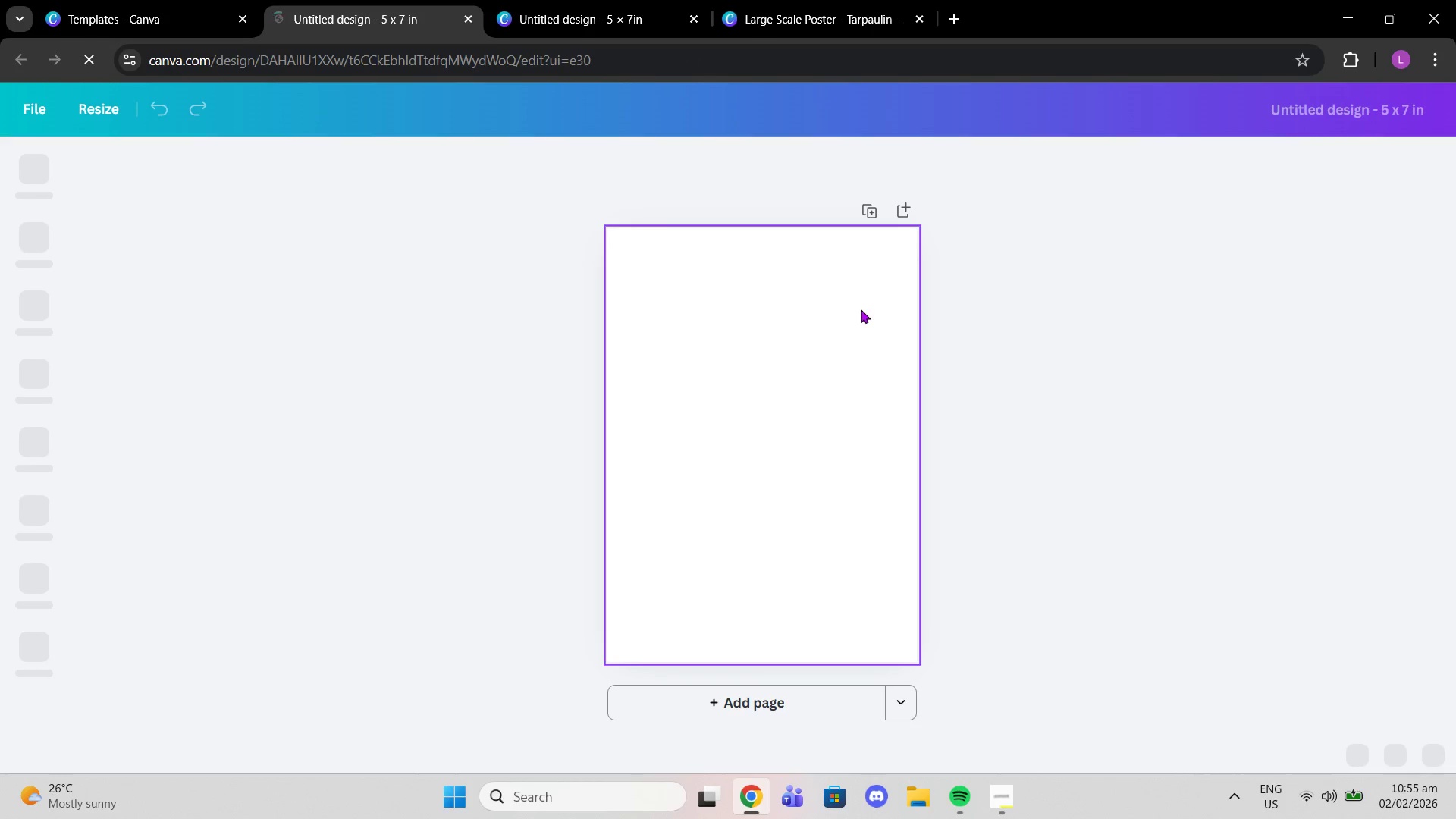 
wait(9.62)
 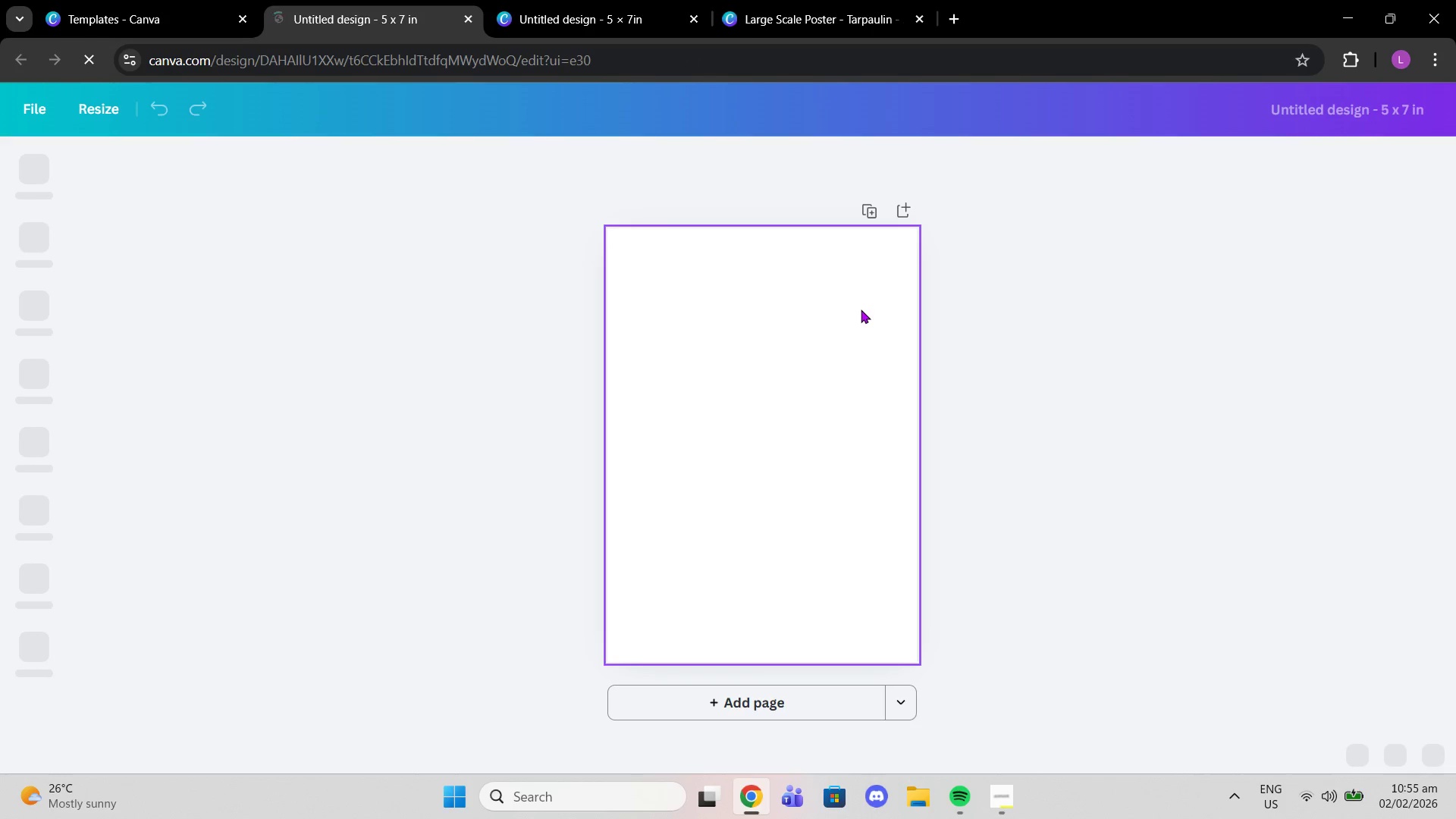 
left_click([83, 99])
 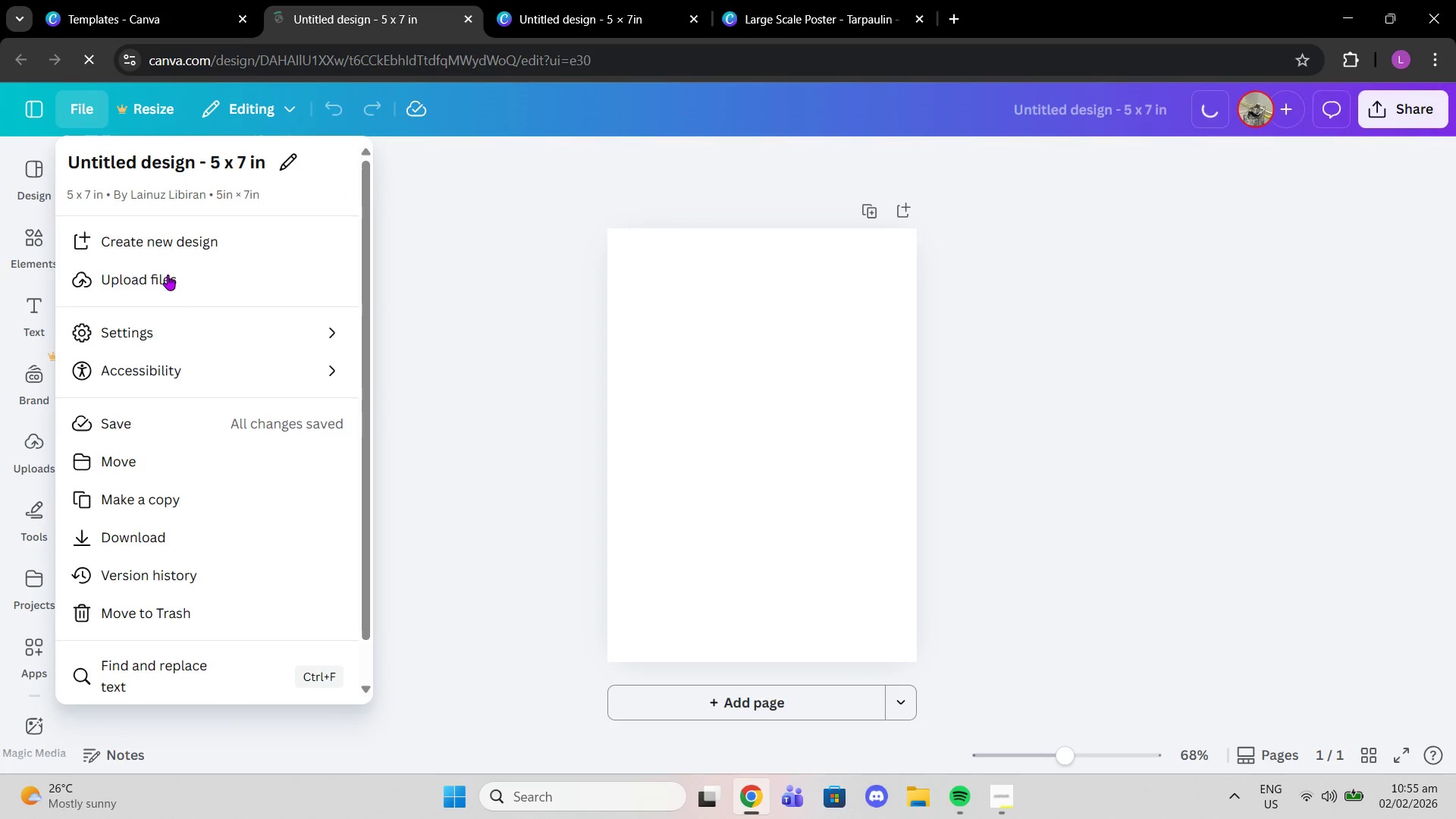 
left_click([178, 331])
 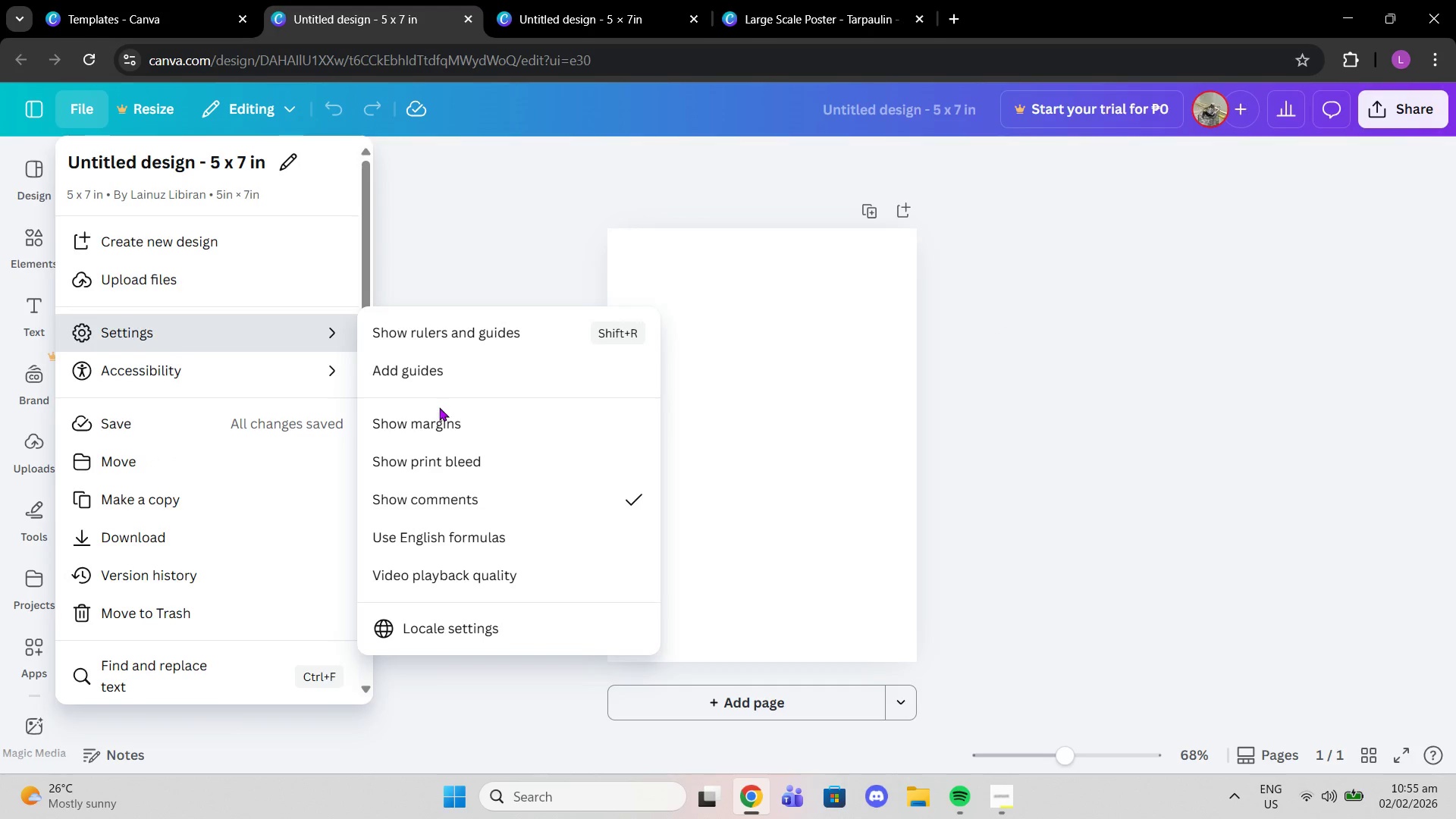 
left_click([475, 463])
 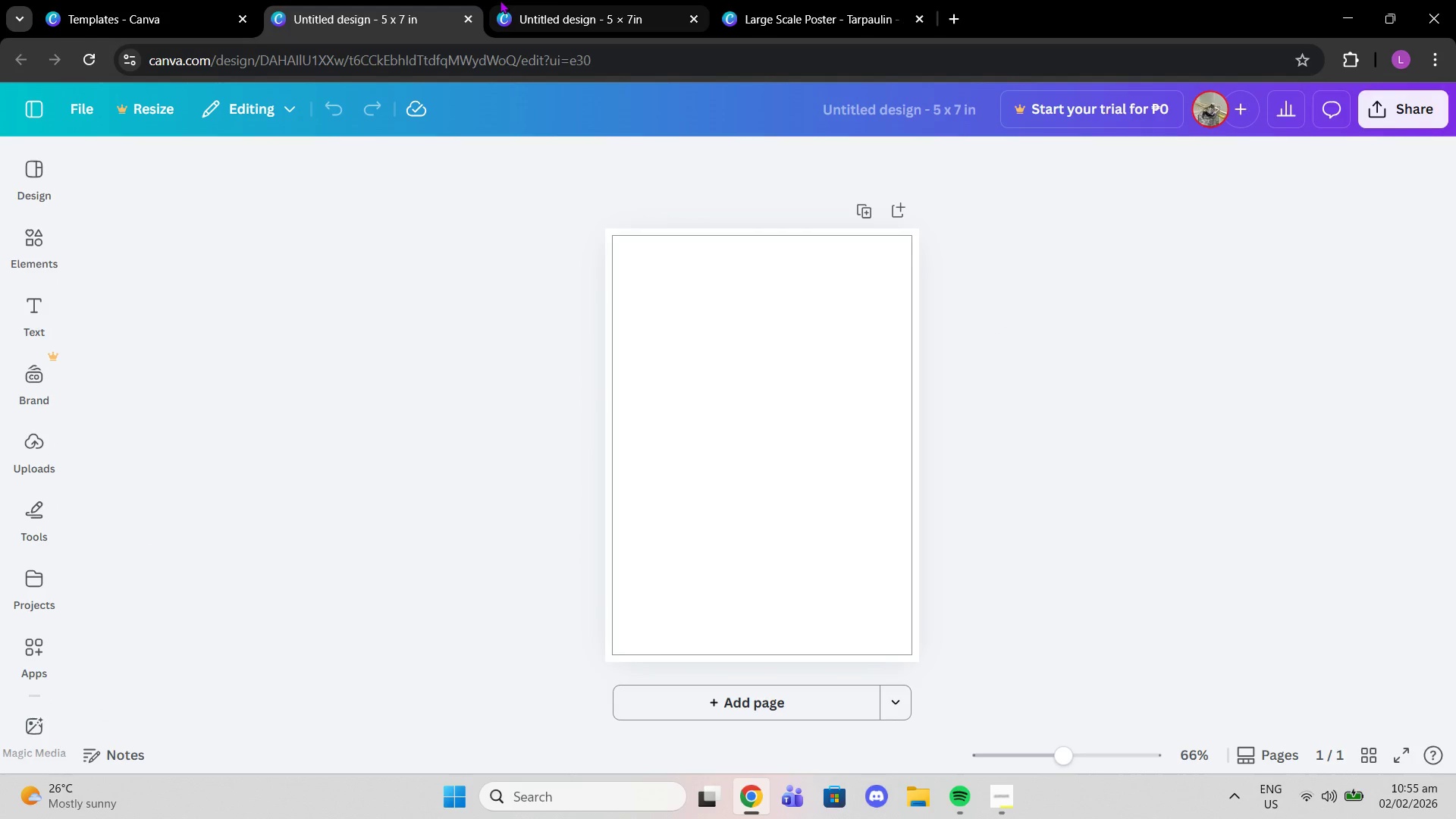 
left_click([552, 0])
 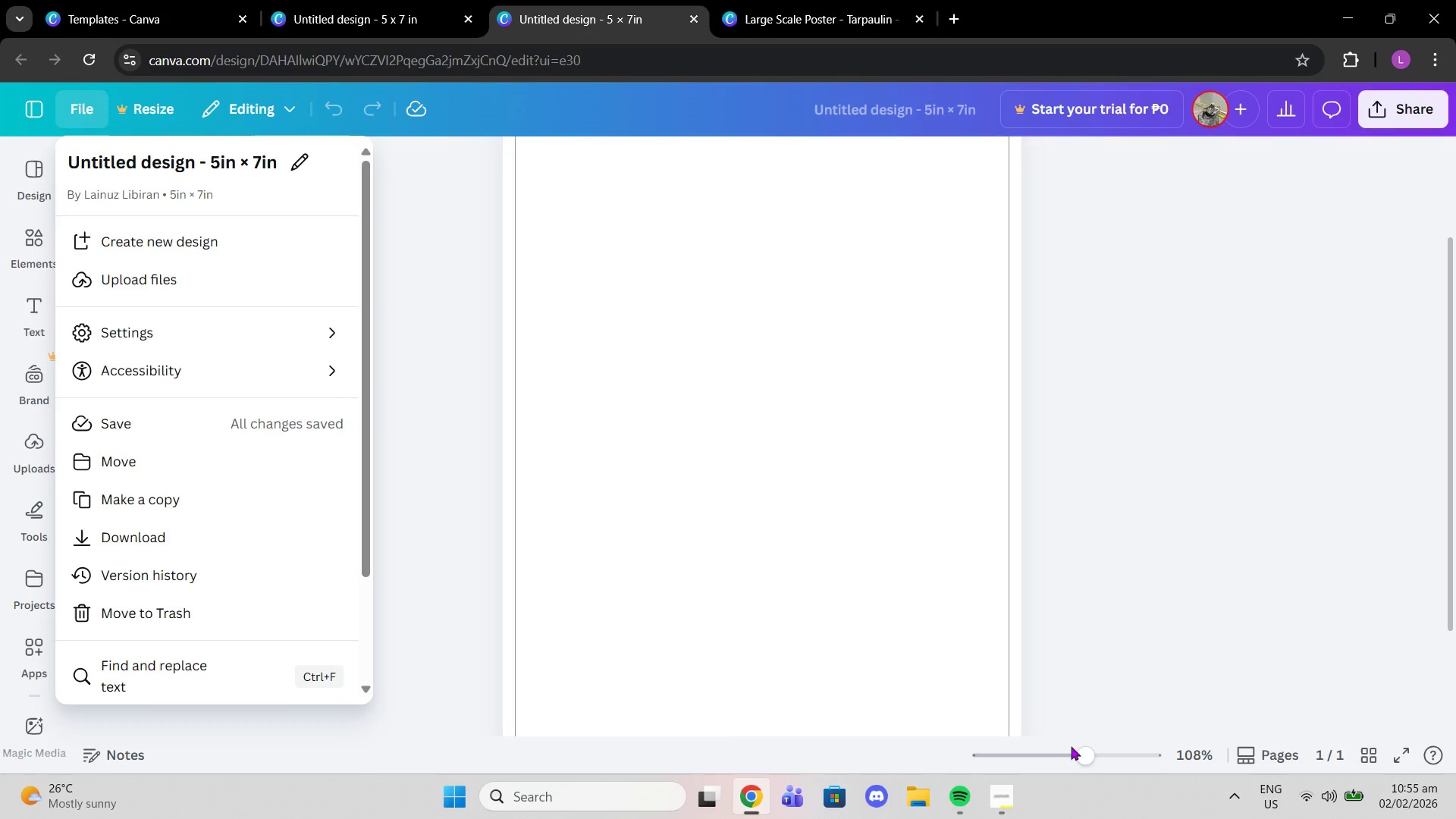 
left_click_drag(start_coordinate=[1079, 755], to_coordinate=[1055, 755])
 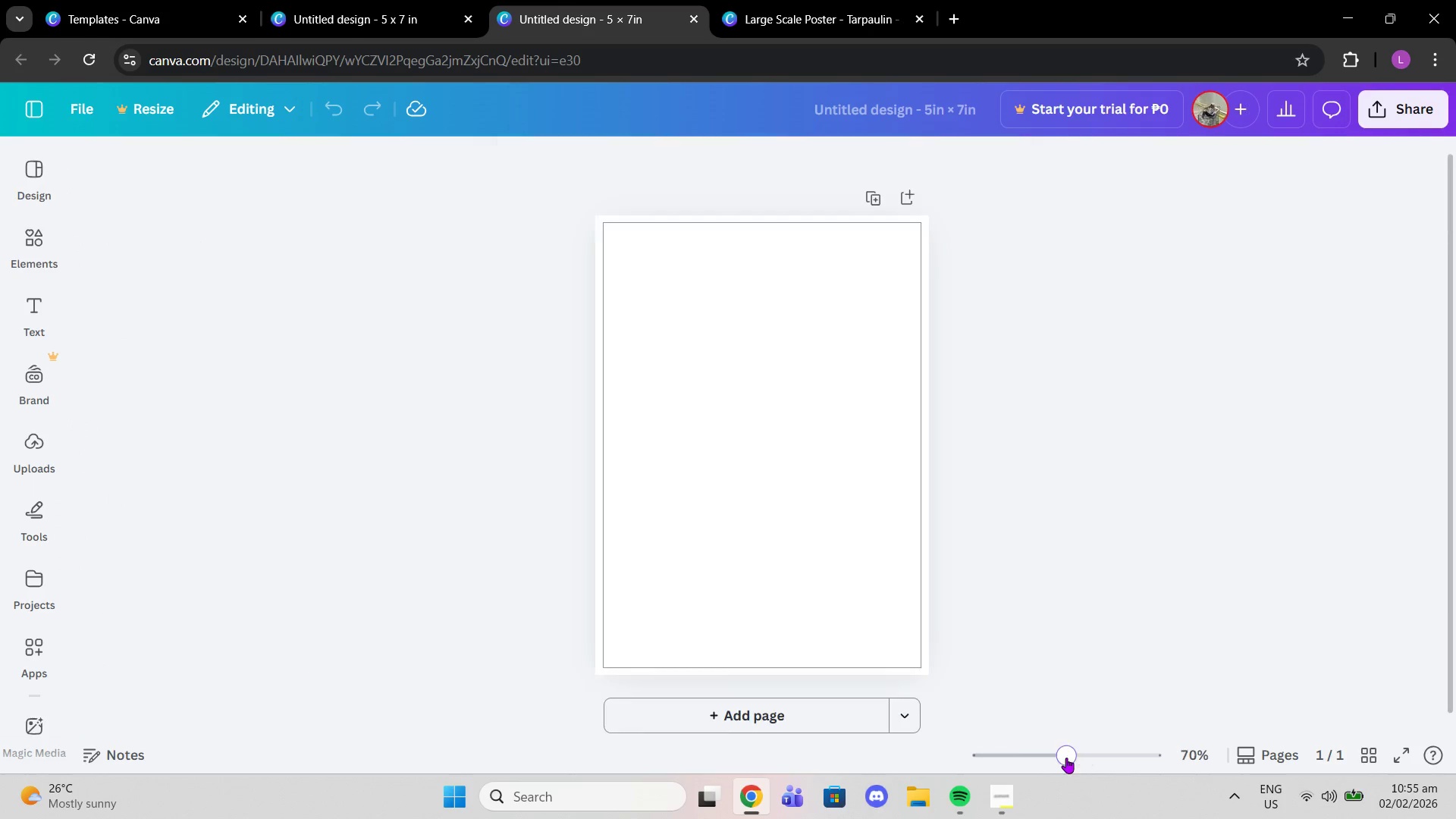 
left_click([1066, 758])
 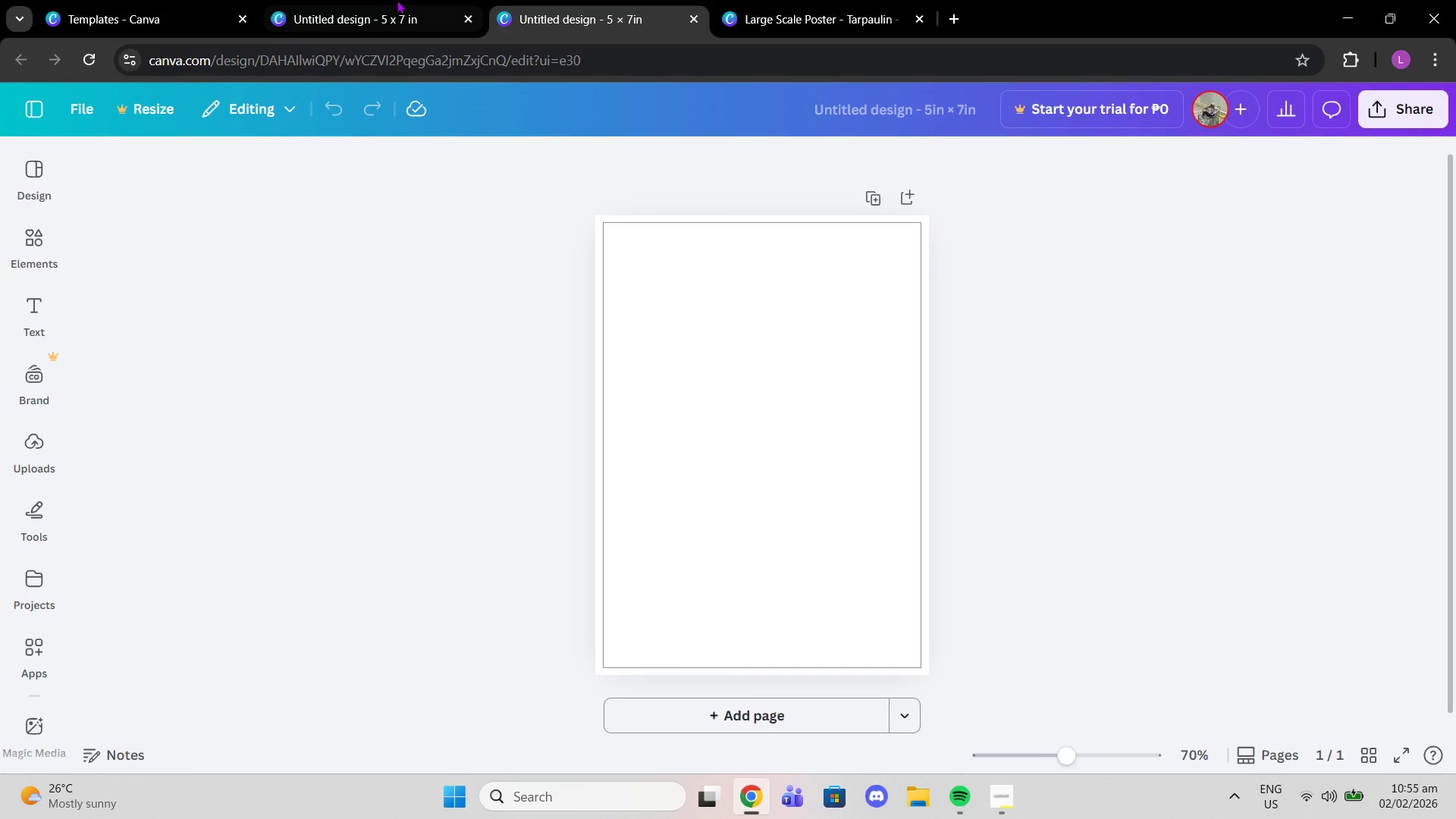 
left_click([359, 0])
 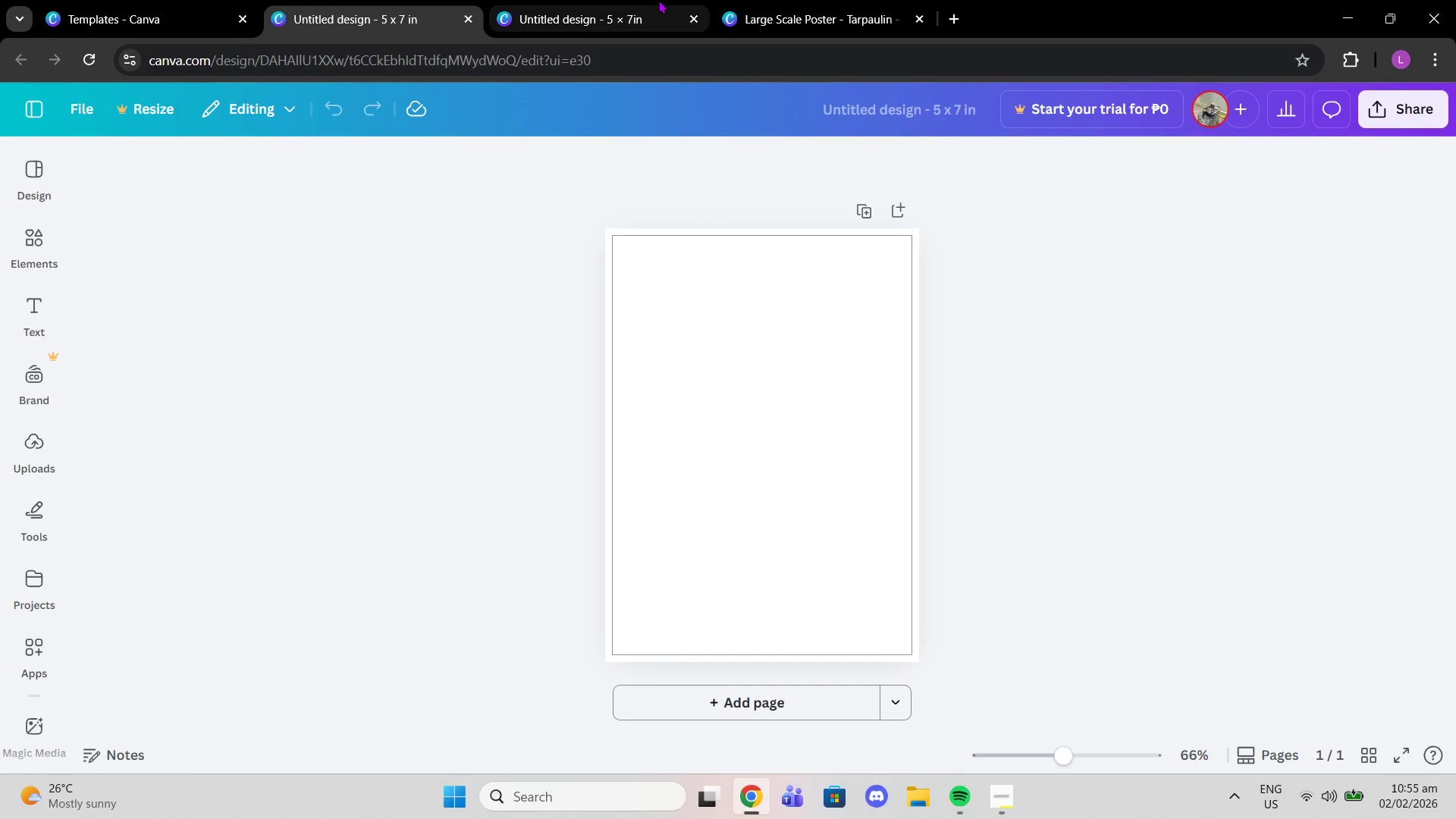 
left_click([658, 0])
 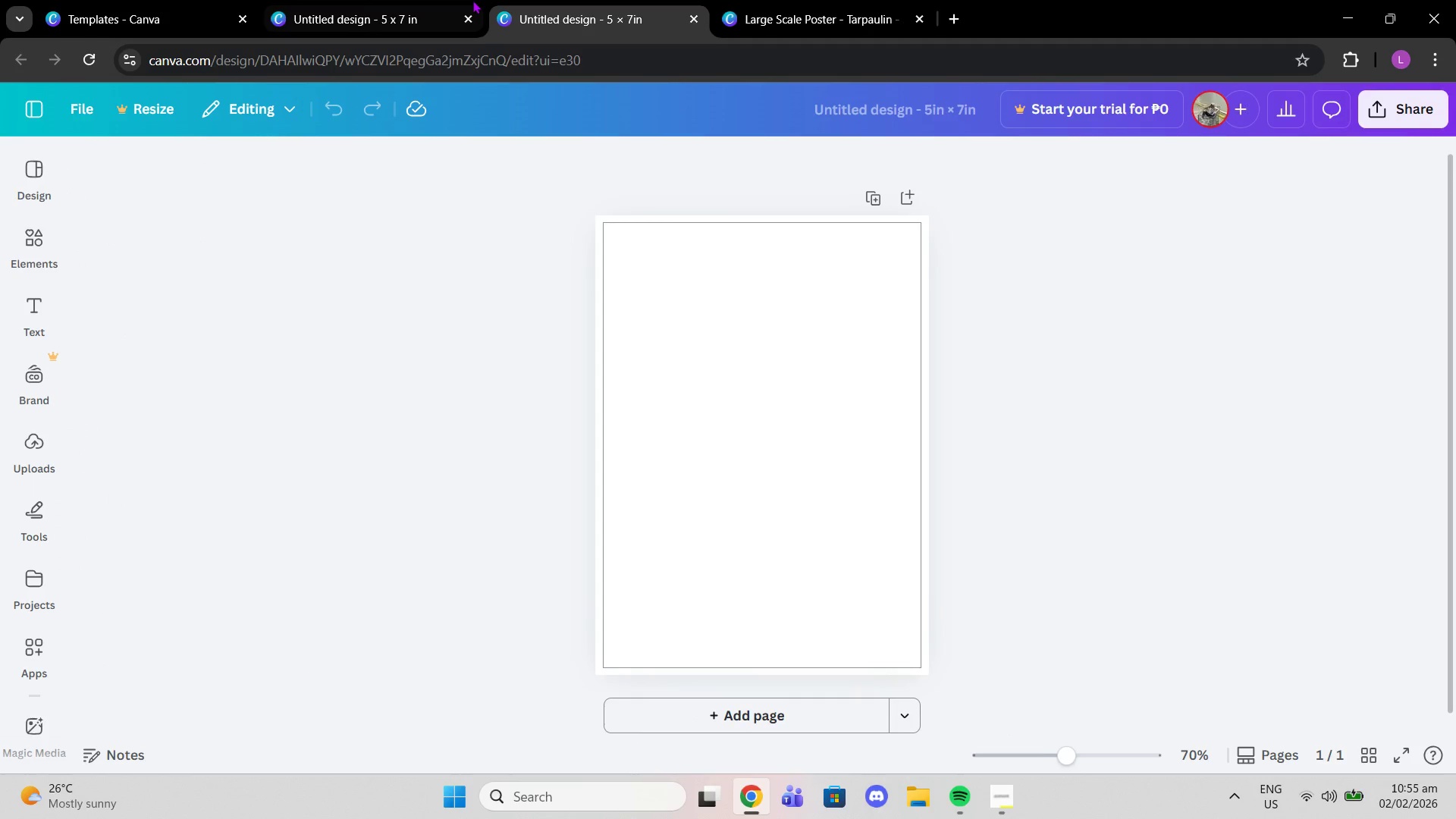 
left_click([472, 0])
 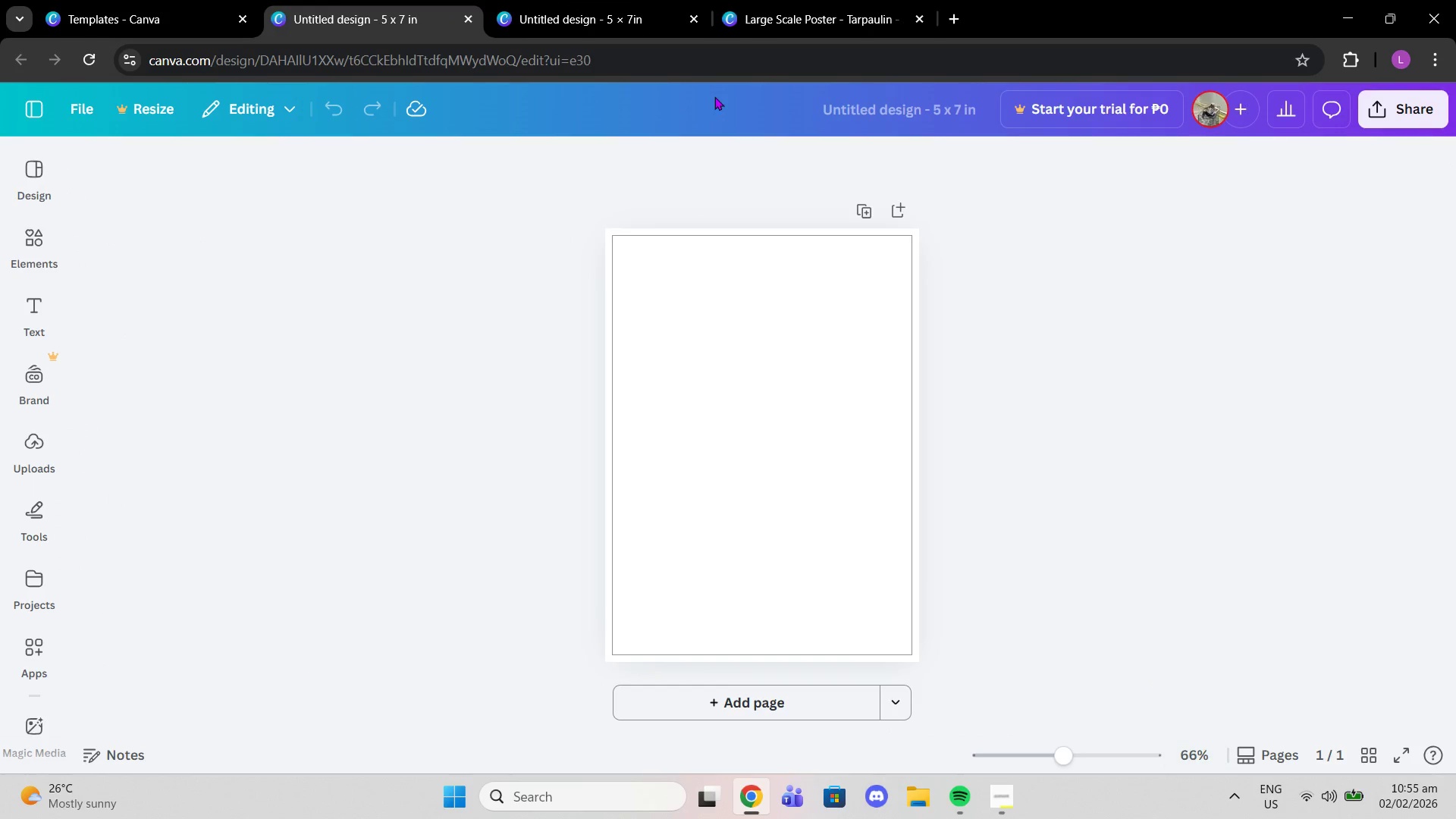 
left_click([626, 0])
 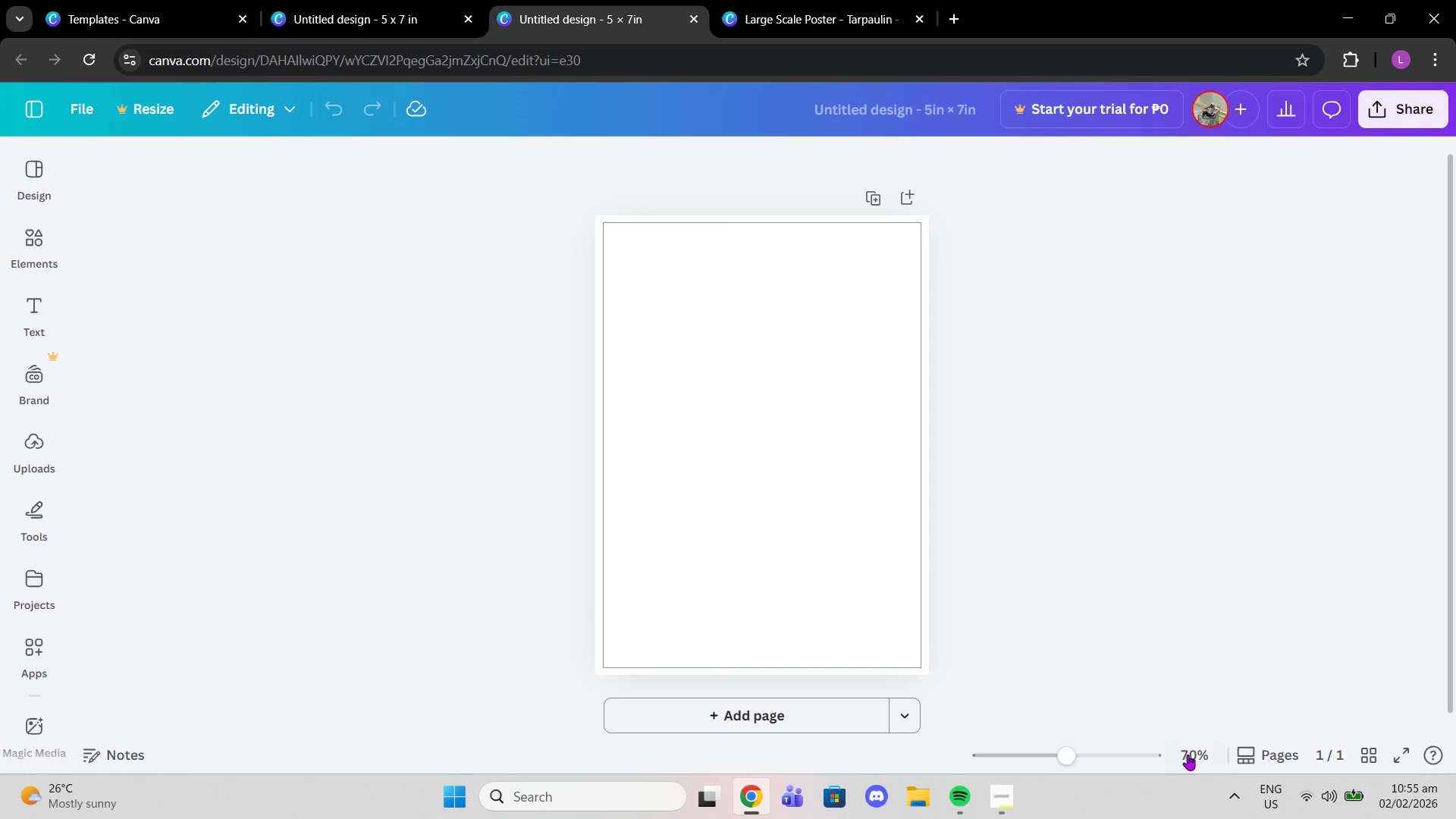 
left_click([1191, 759])
 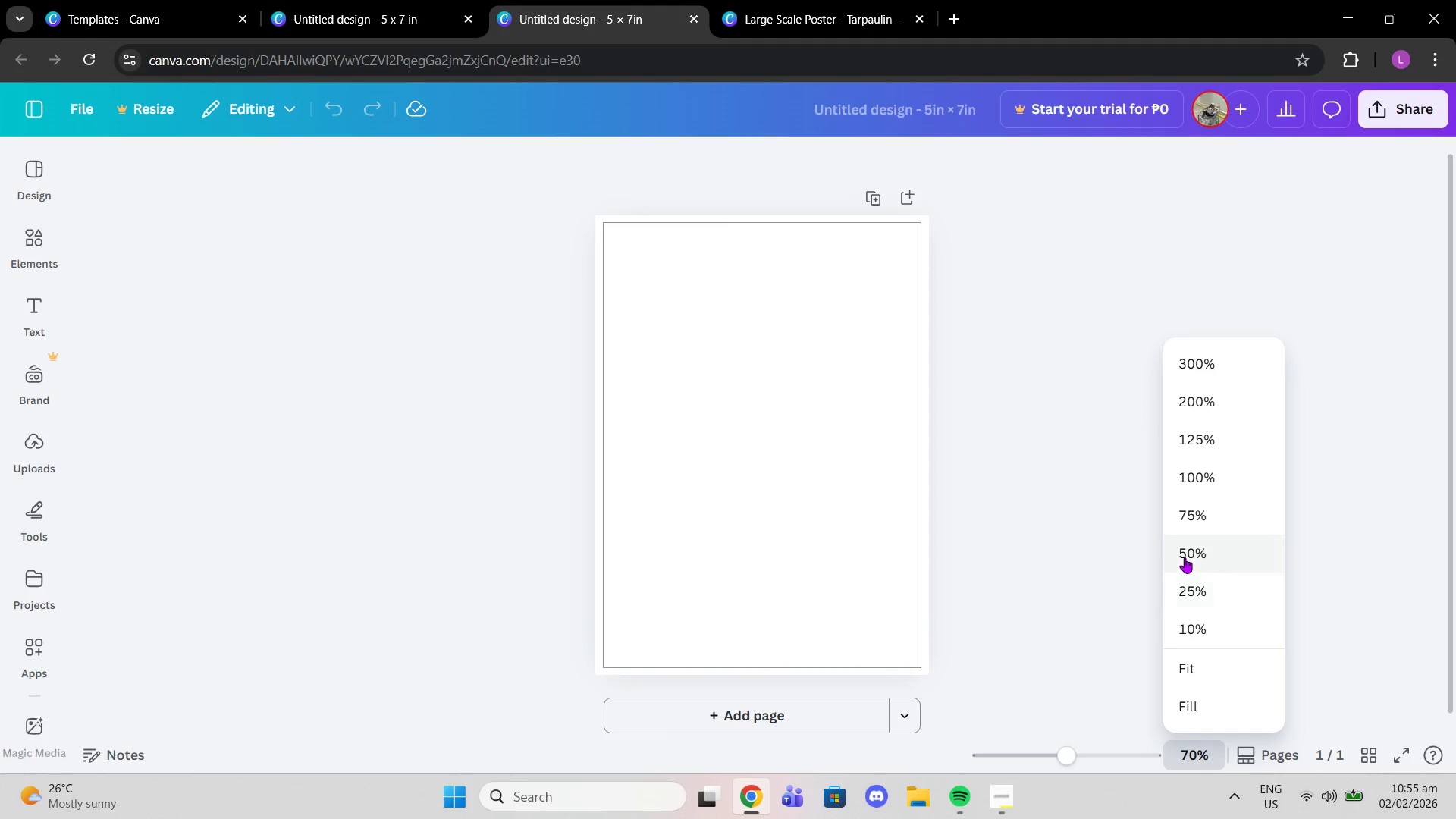 
left_click([1188, 516])
 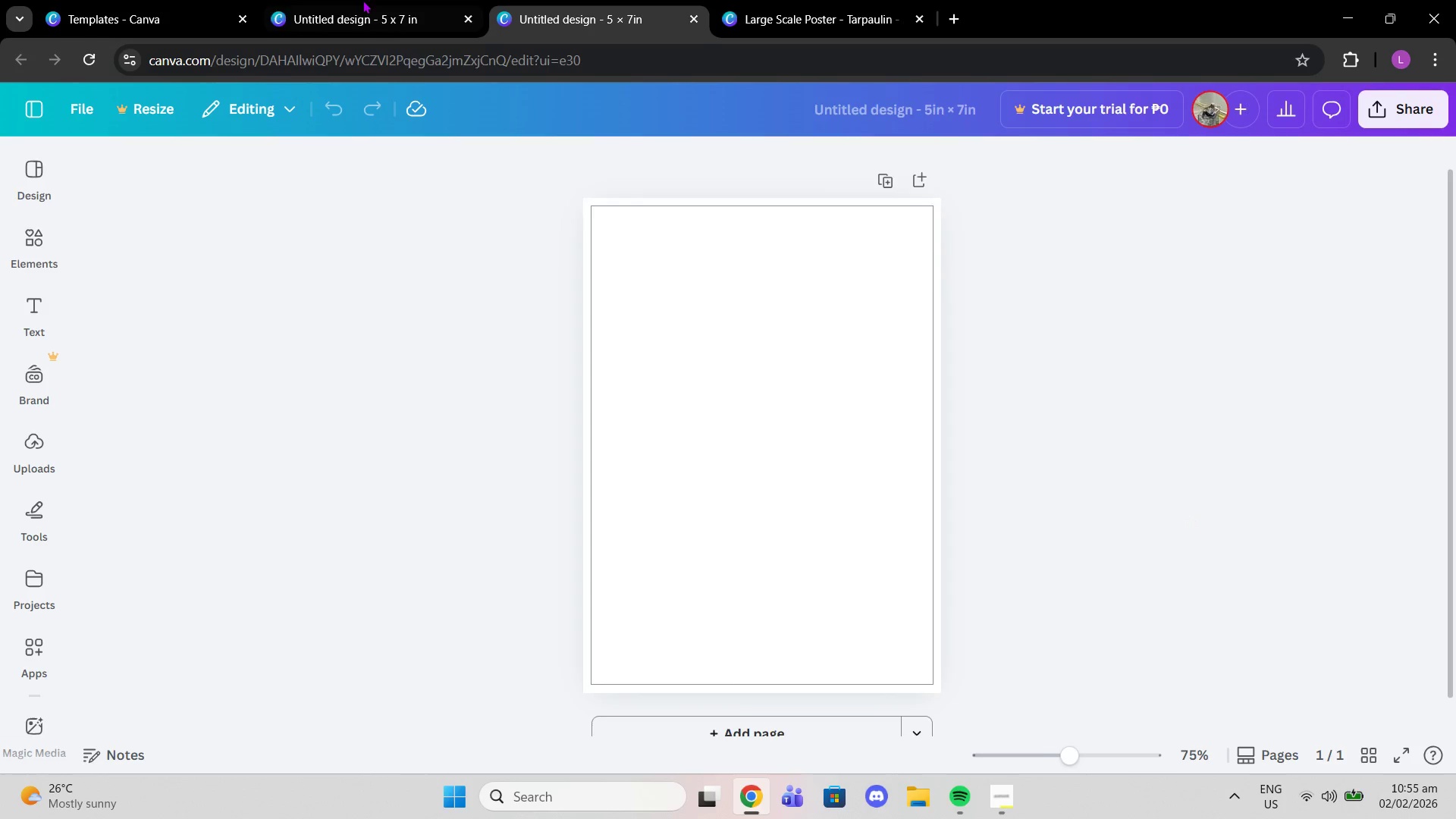 
left_click([328, 0])
 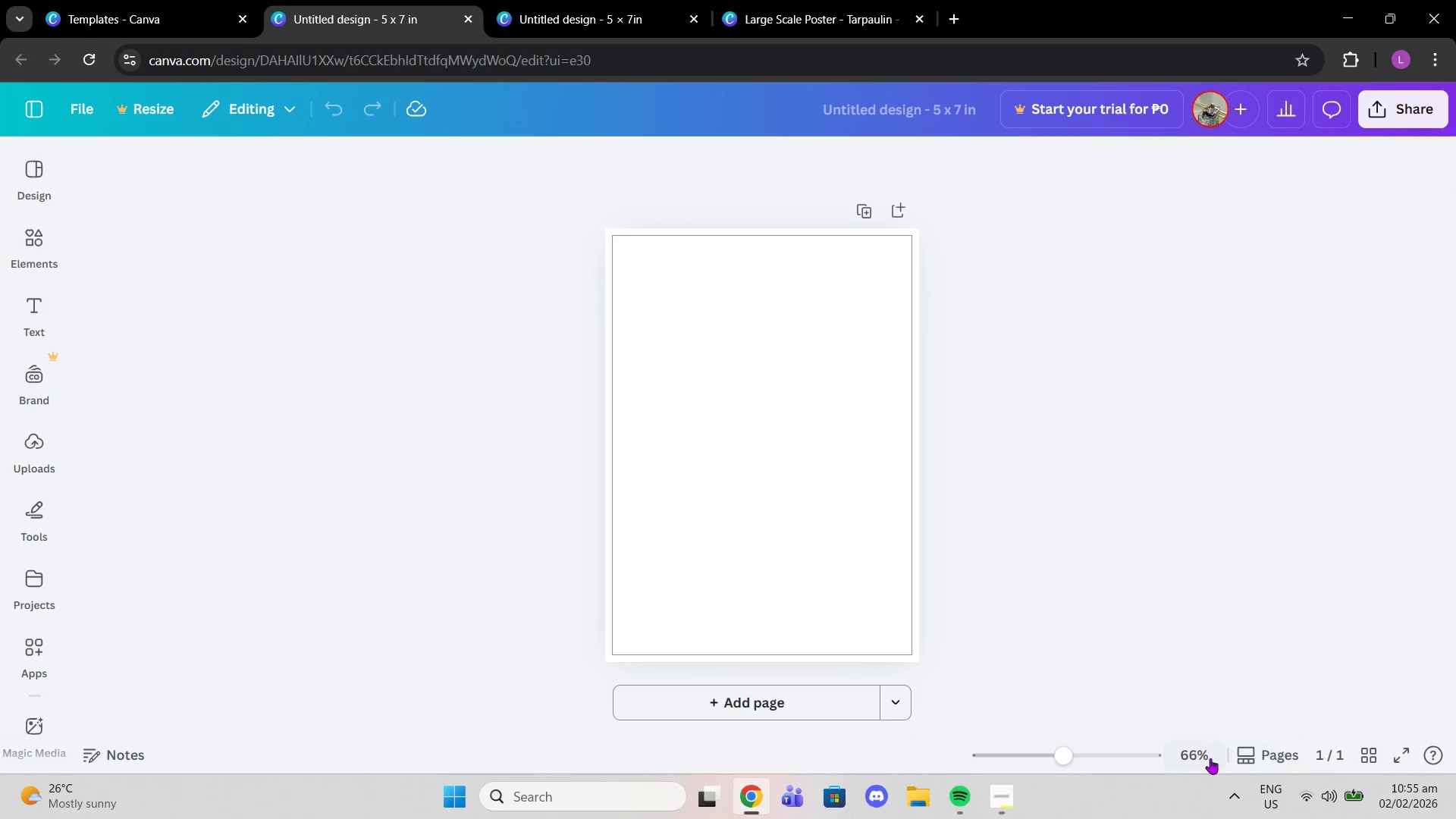 
left_click([1198, 754])
 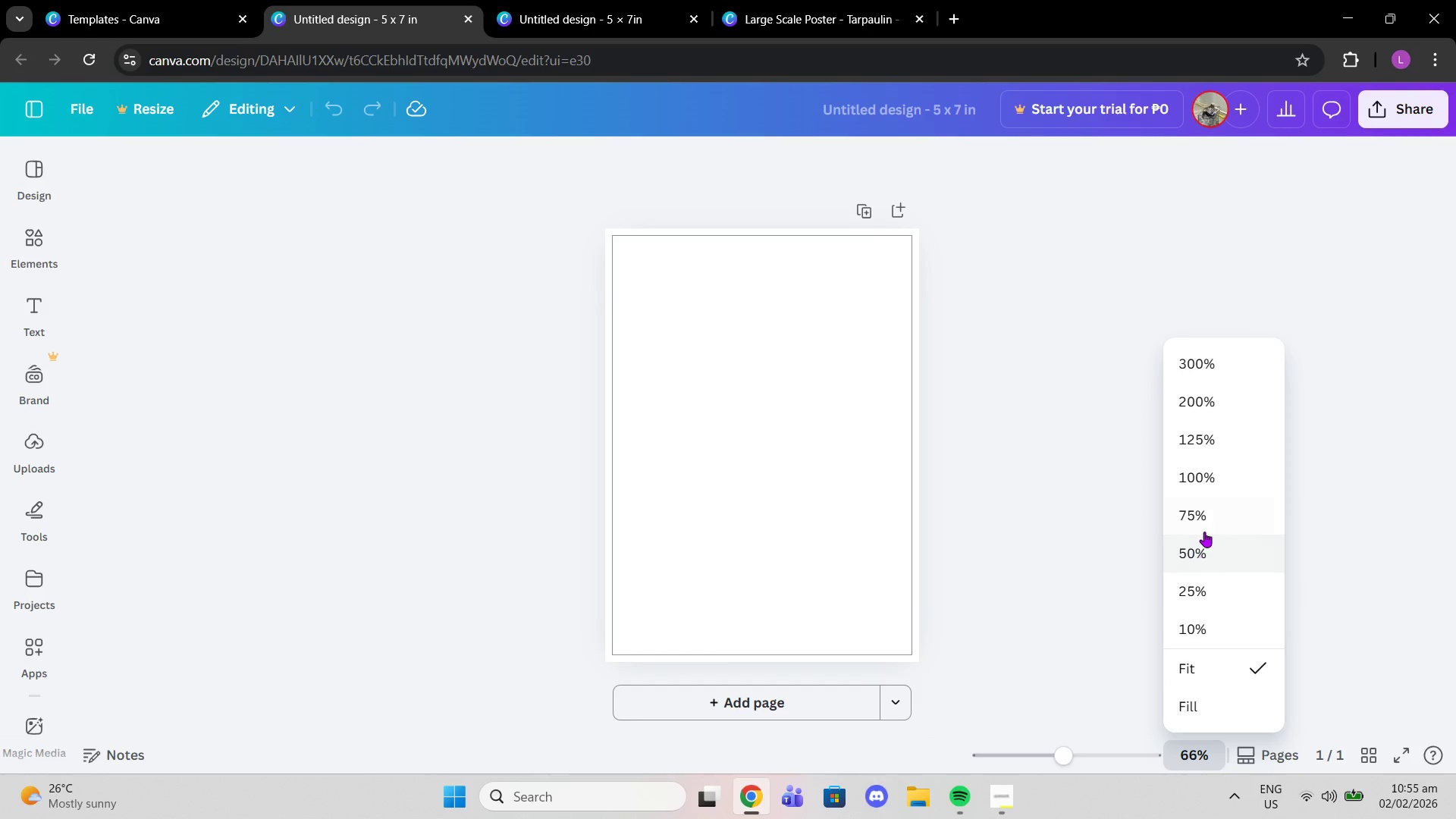 
left_click([1203, 526])
 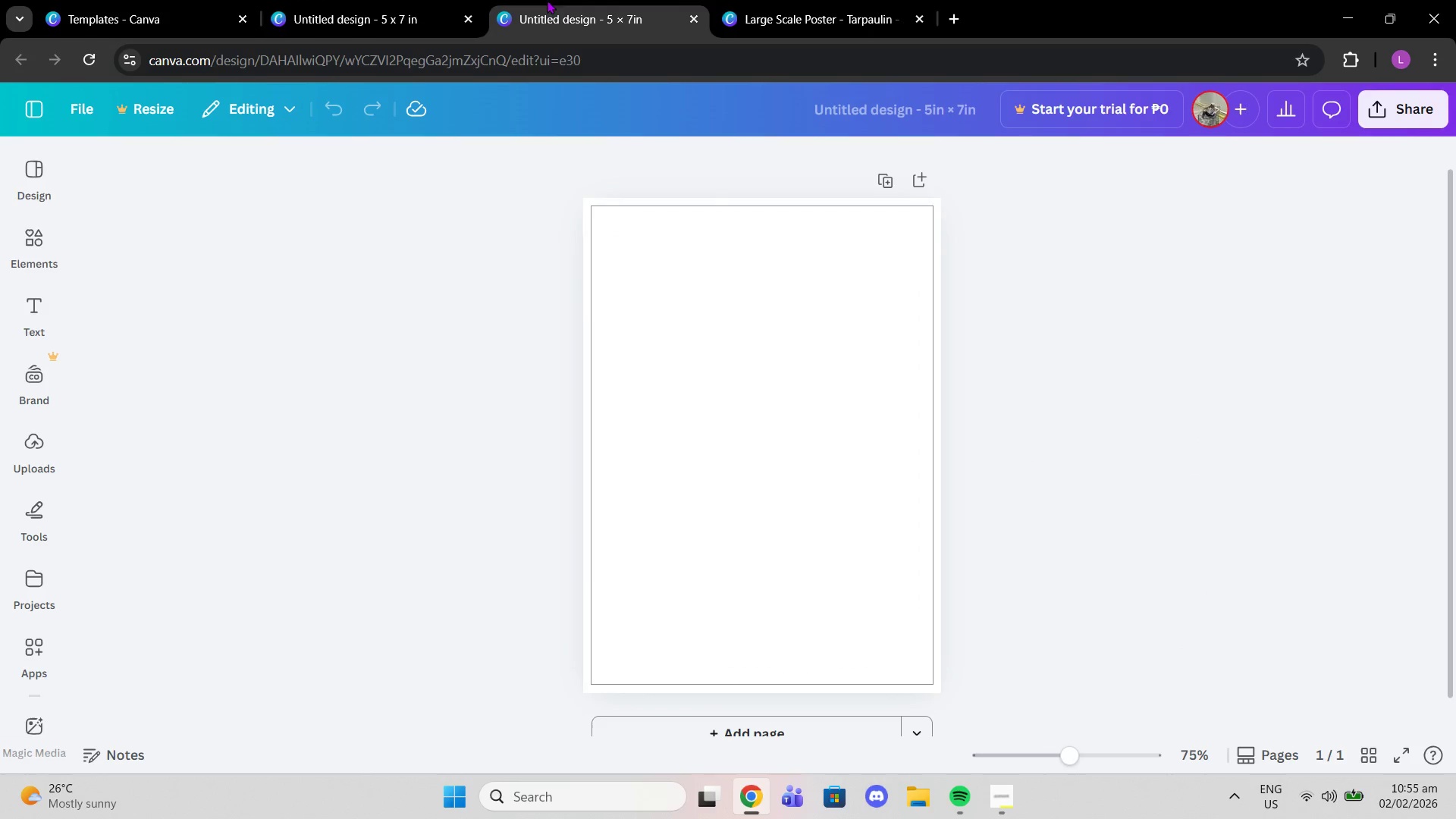 
double_click([392, 0])
 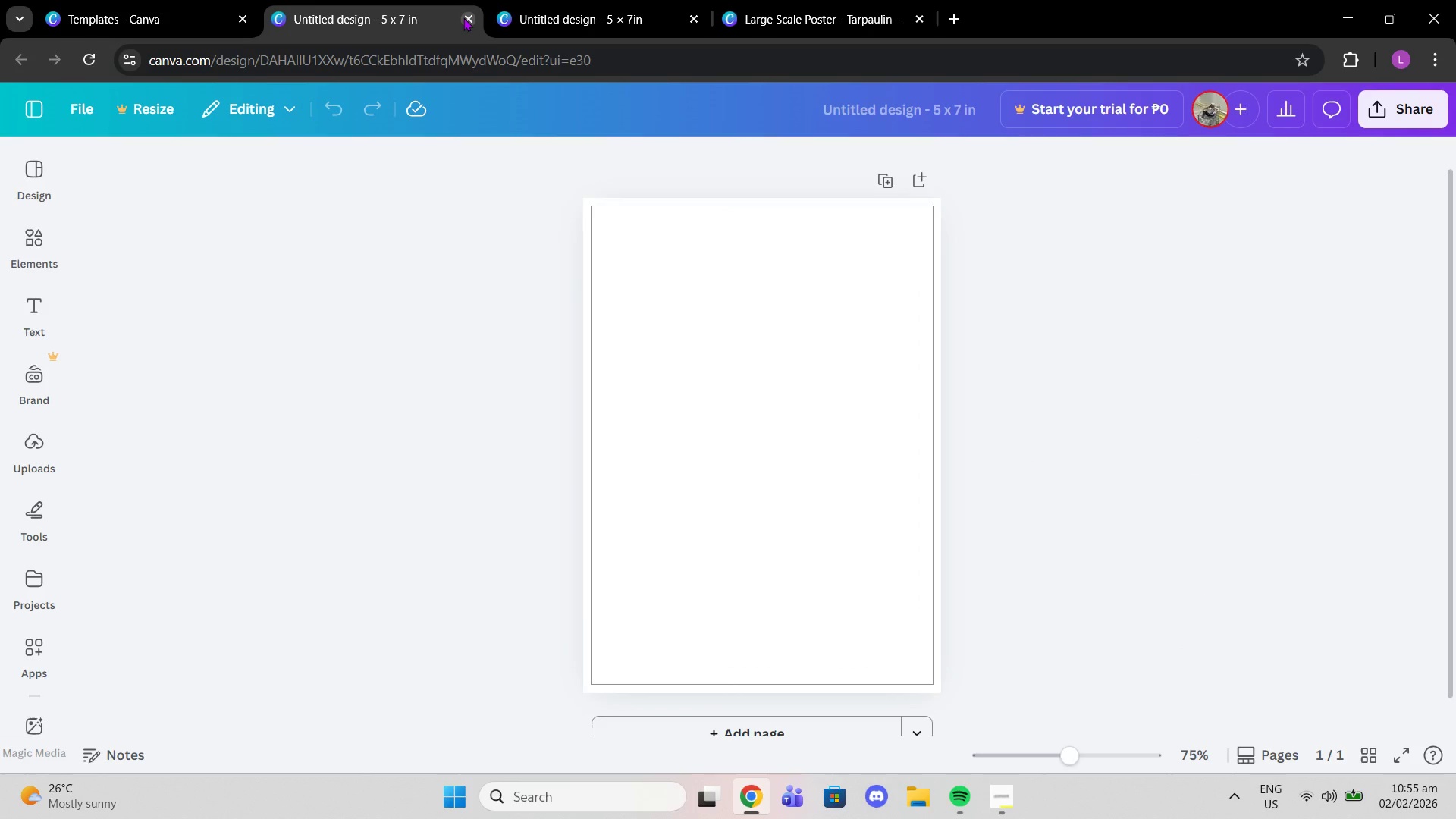 
left_click([463, 17])
 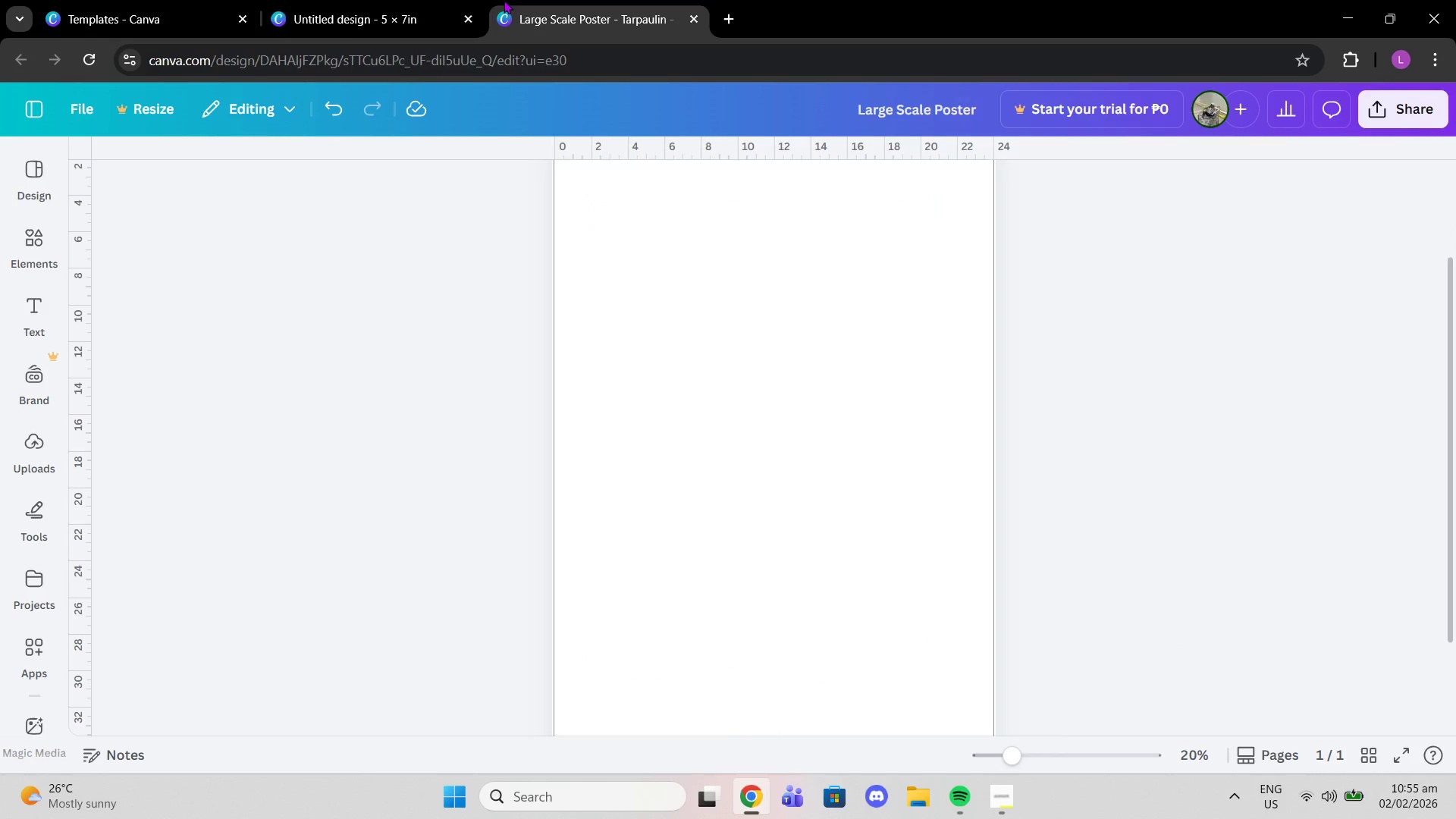 
double_click([406, 0])
 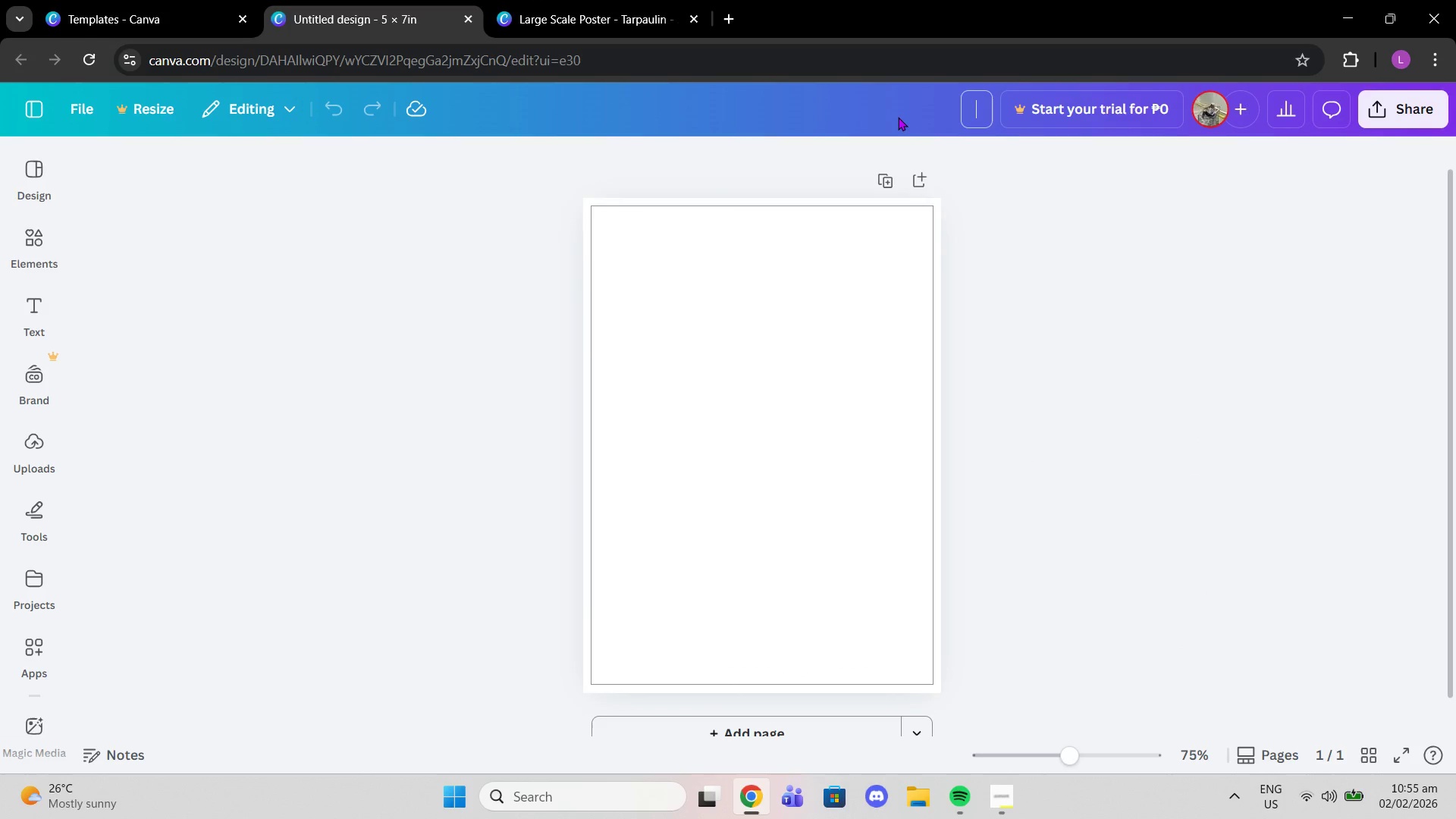 
left_click([898, 117])
 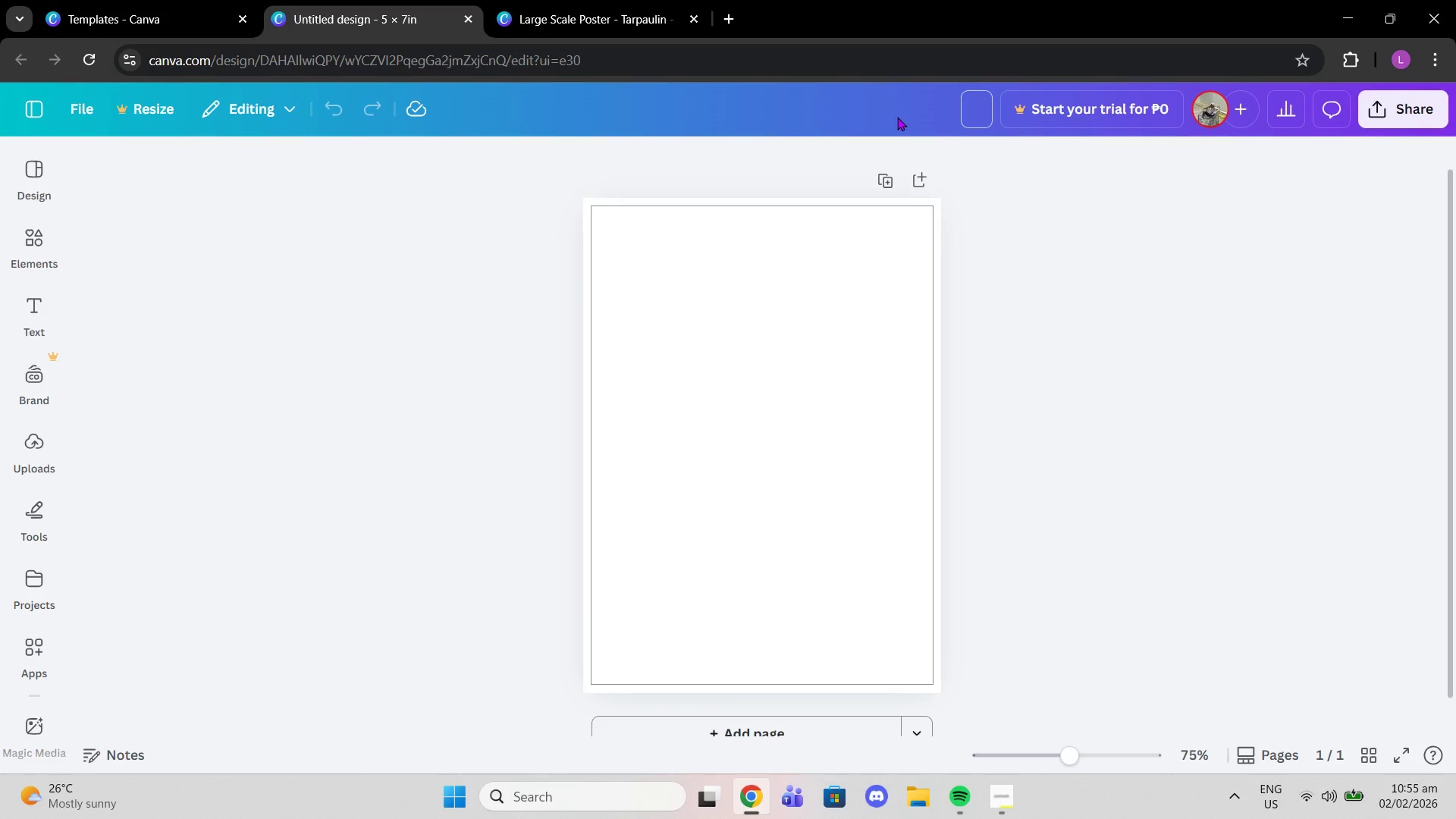 
type(POST)
key(Backspace)
key(Backspace)
key(Backspace)
type(ost CArd)
key(Backspace)
key(Backspace)
key(Backspace)
type(ard)